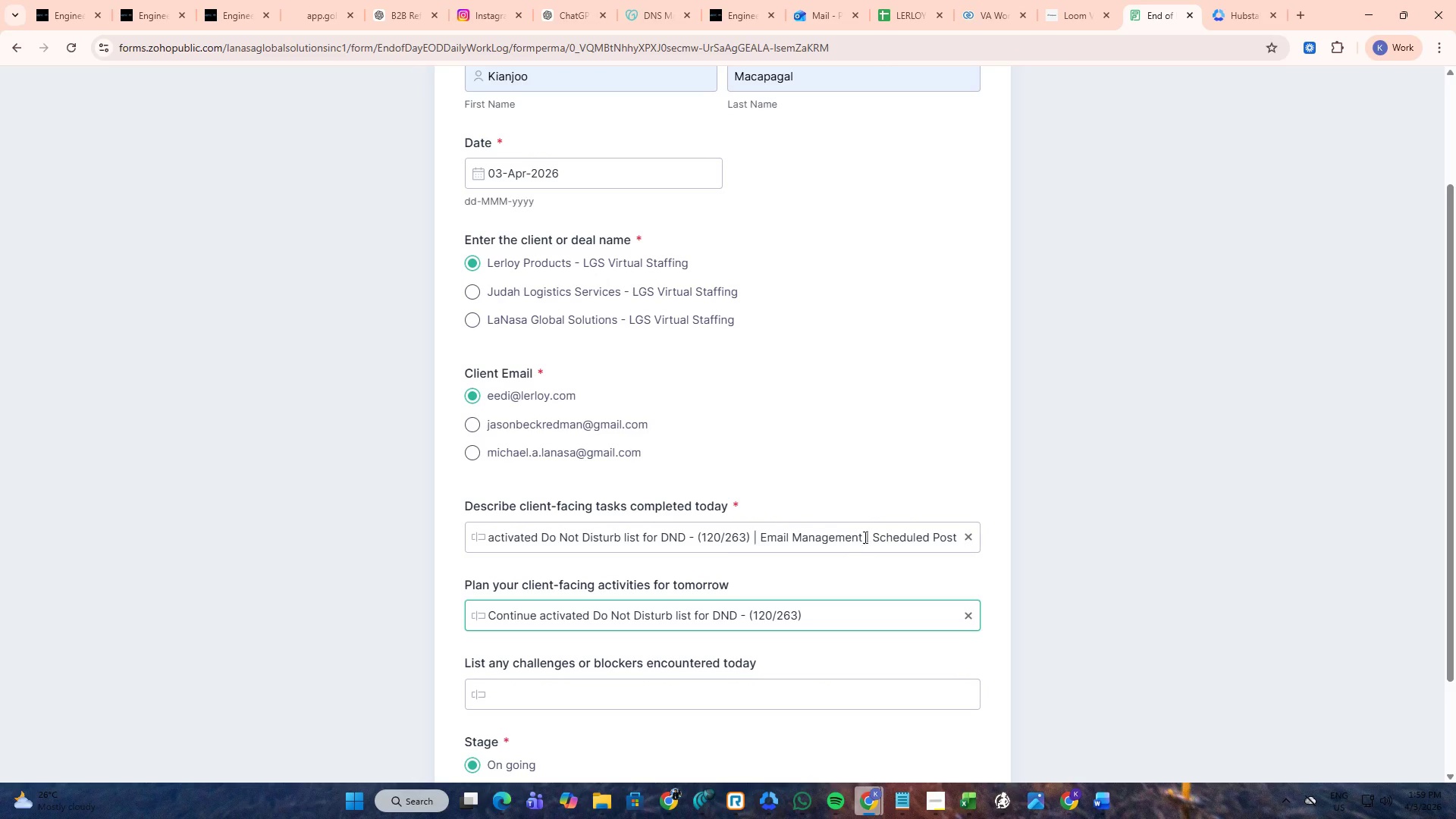 
left_click_drag(start_coordinate=[864, 536], to_coordinate=[858, 536])
 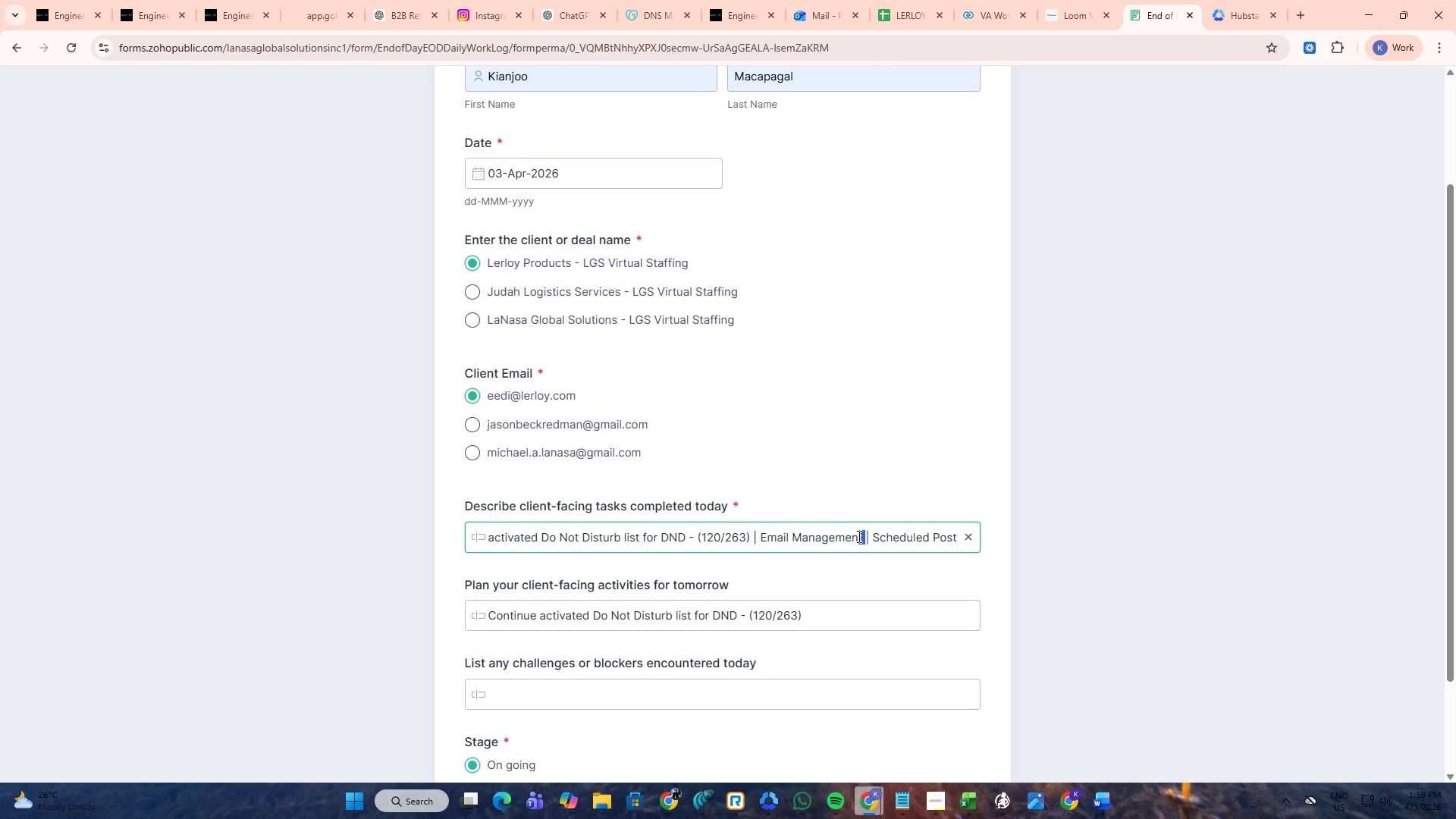 
left_click([858, 536])
 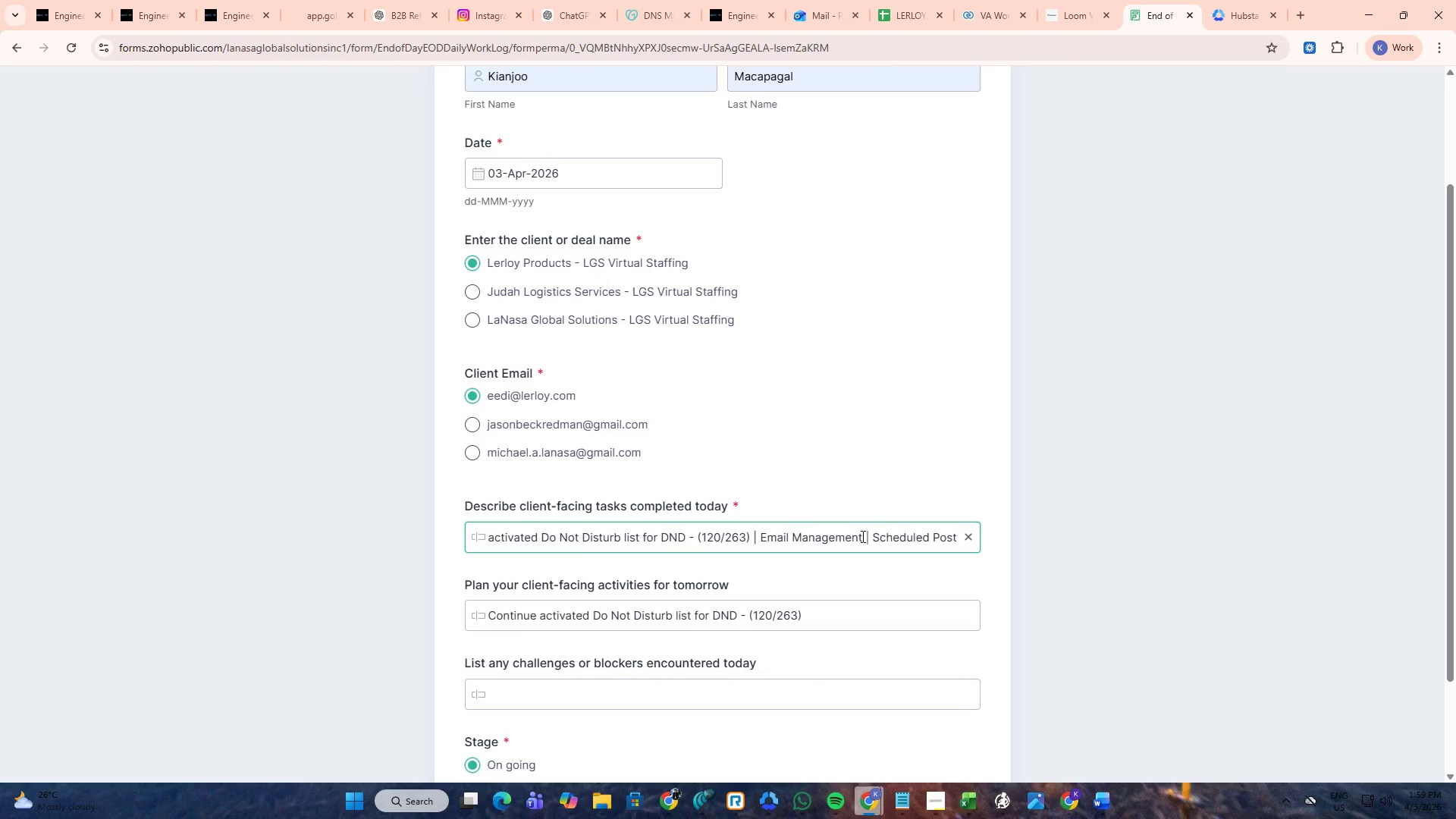 
left_click_drag(start_coordinate=[861, 536], to_coordinate=[763, 537])
 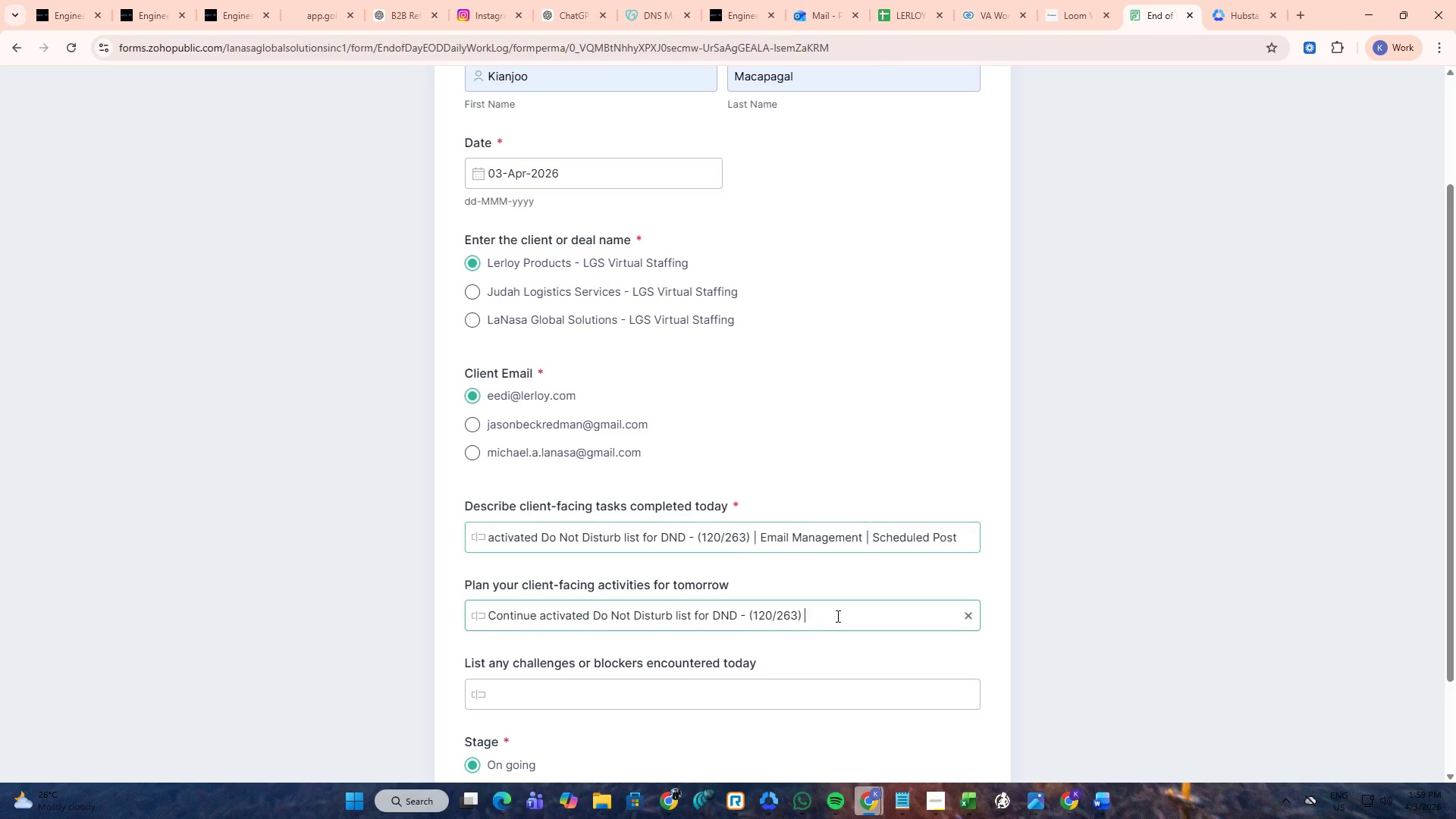 
key(Control+ControlLeft)
 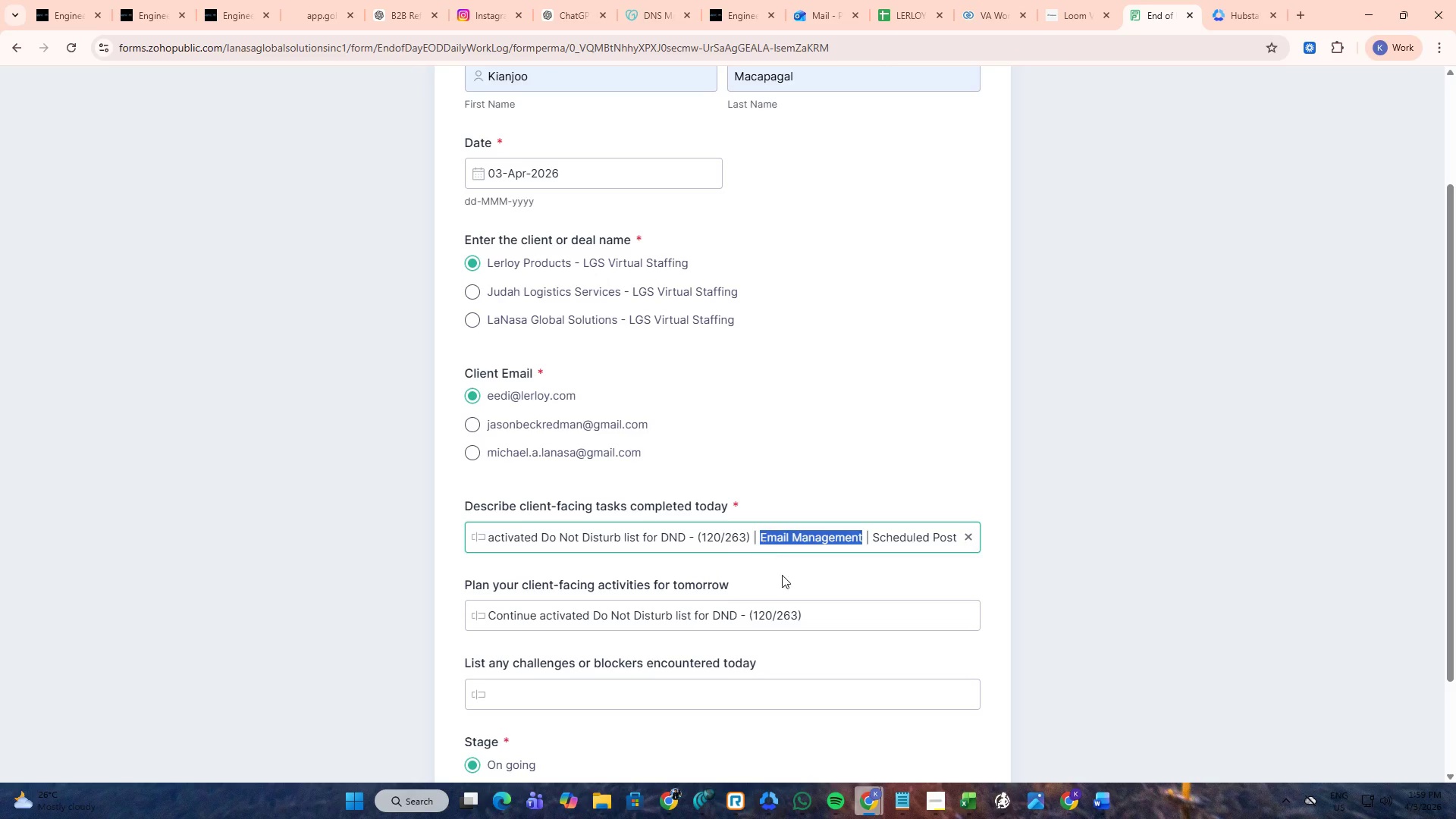 
key(Control+C)
 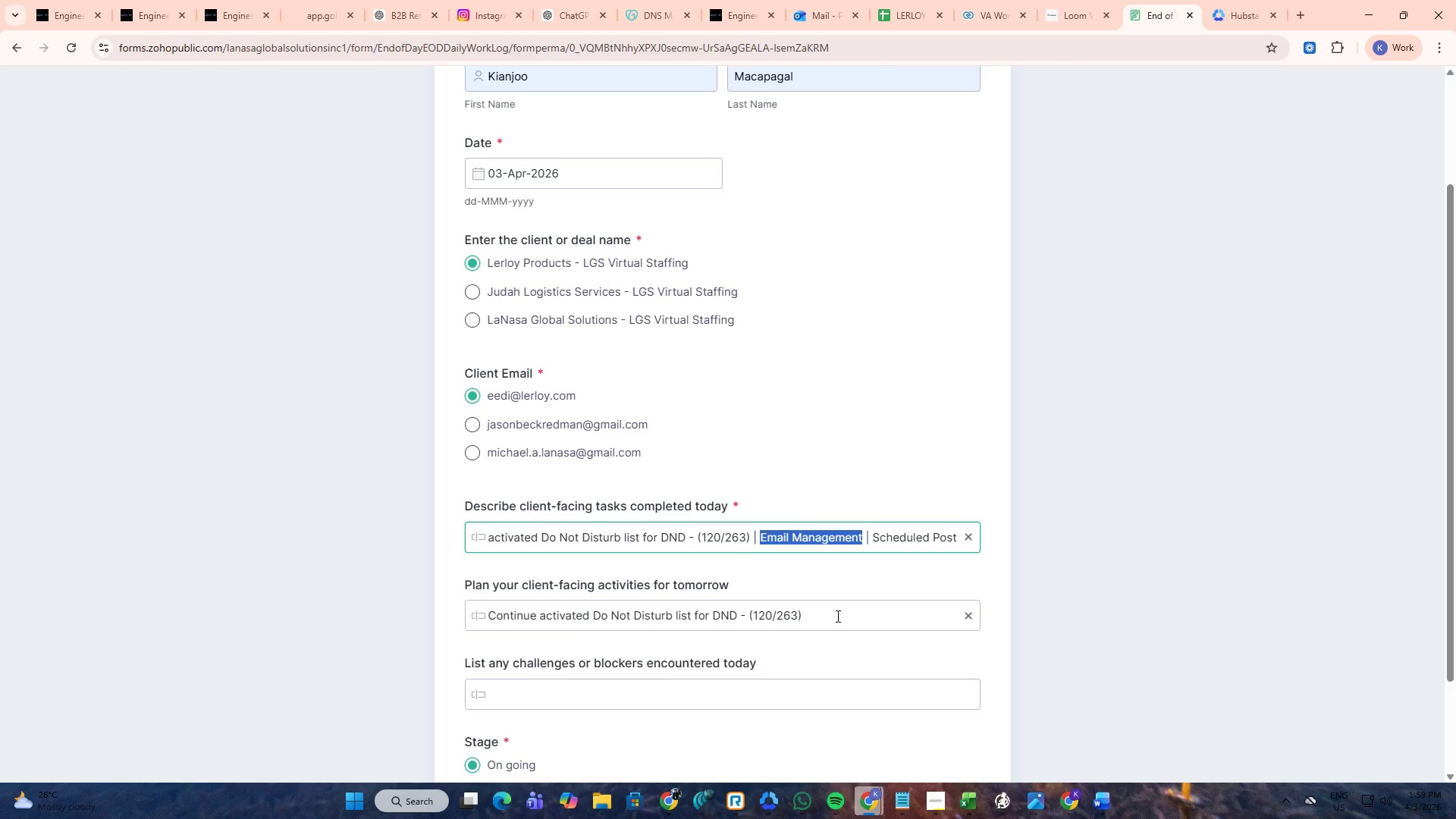 
left_click([836, 616])
 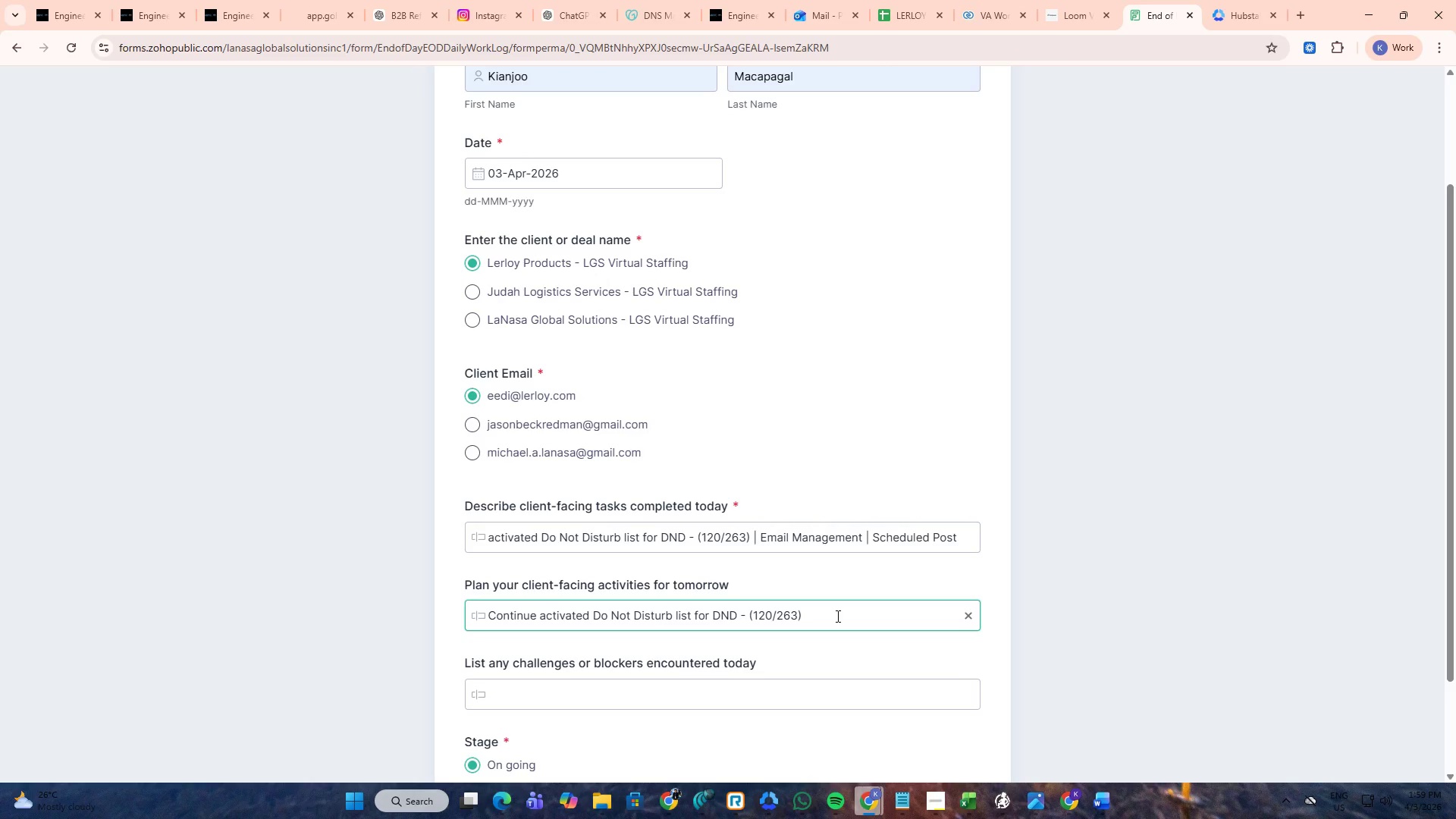 
key(Control+ControlLeft)
 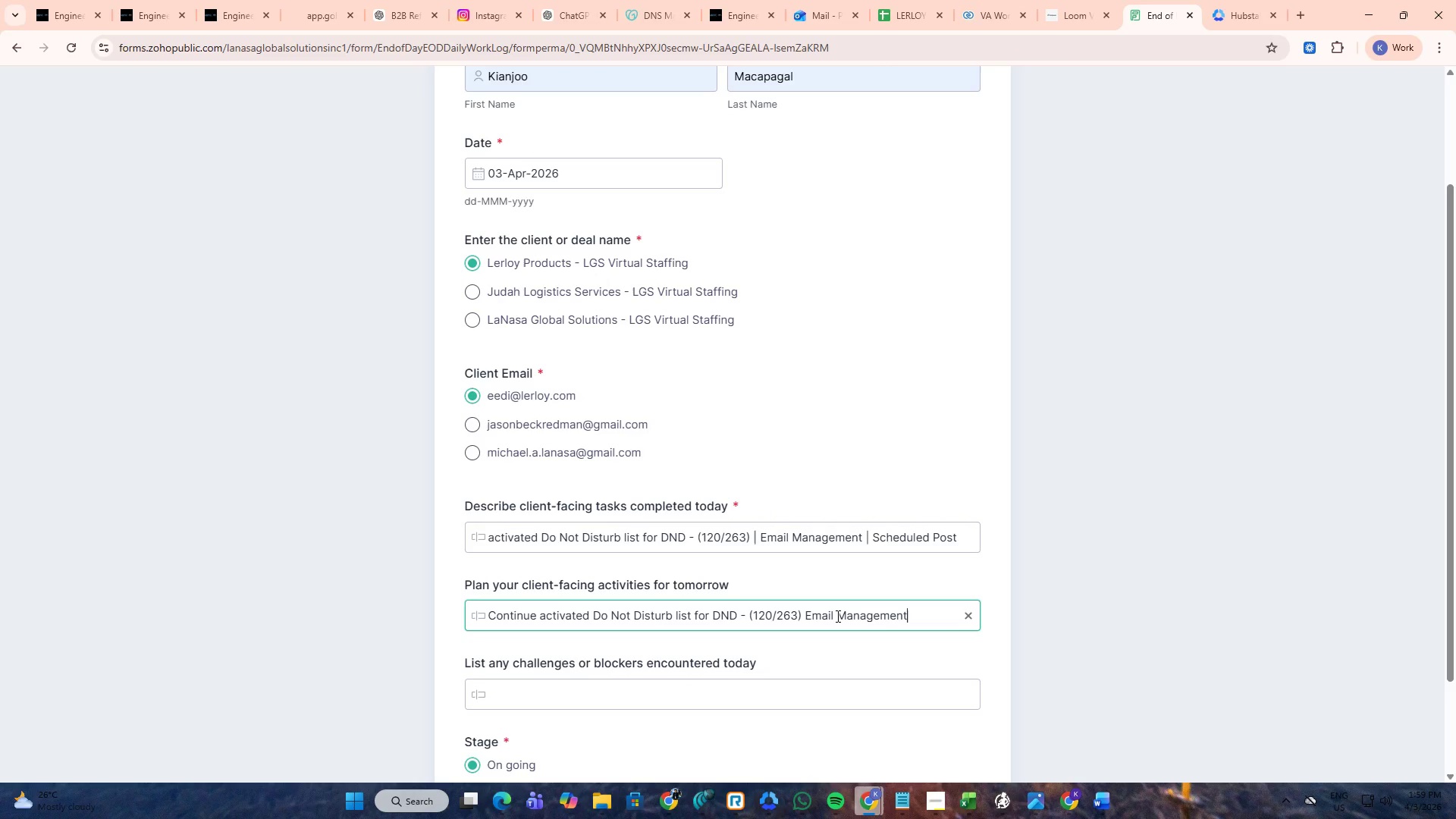 
key(Control+V)
 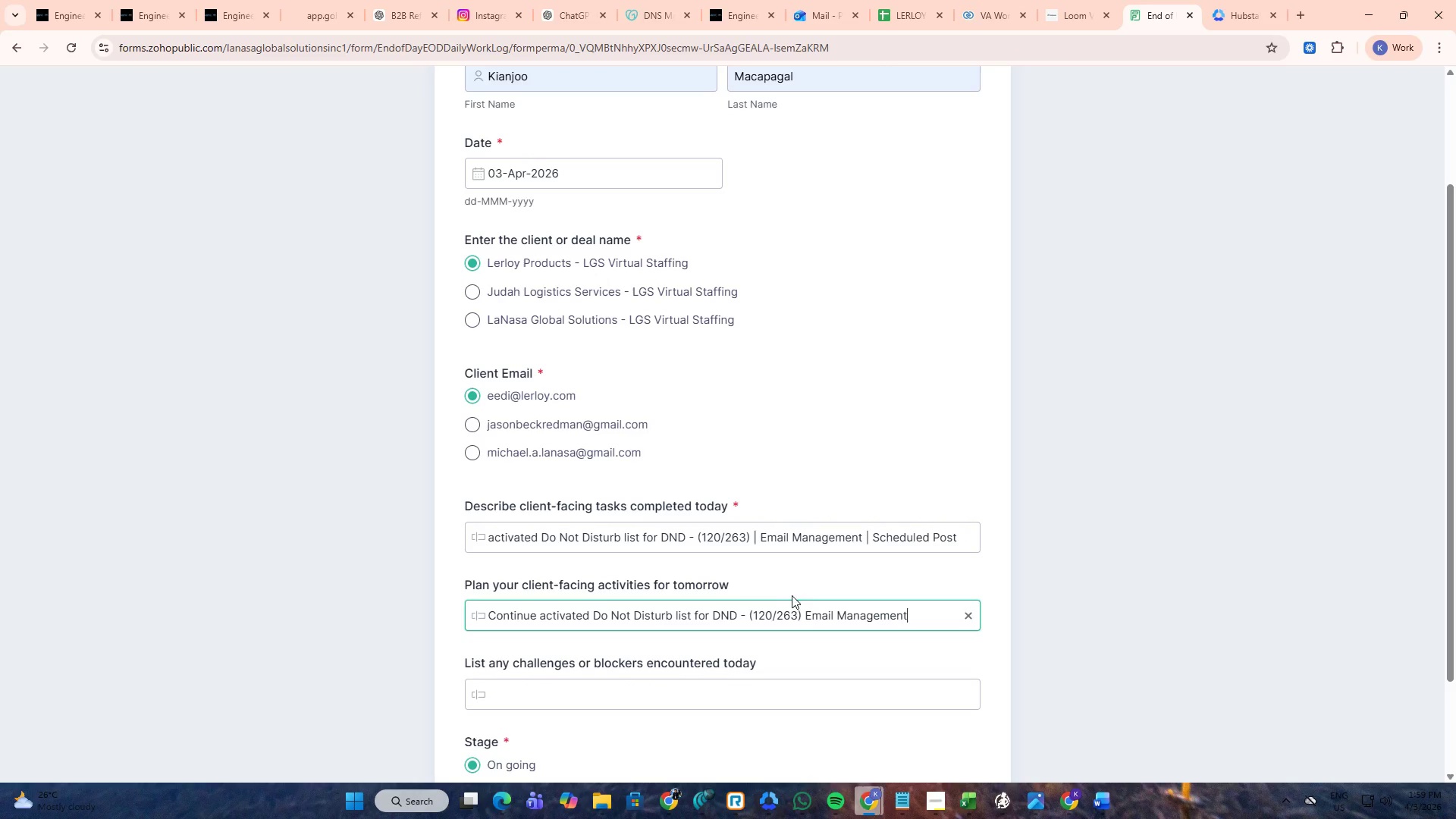 
left_click([804, 611])
 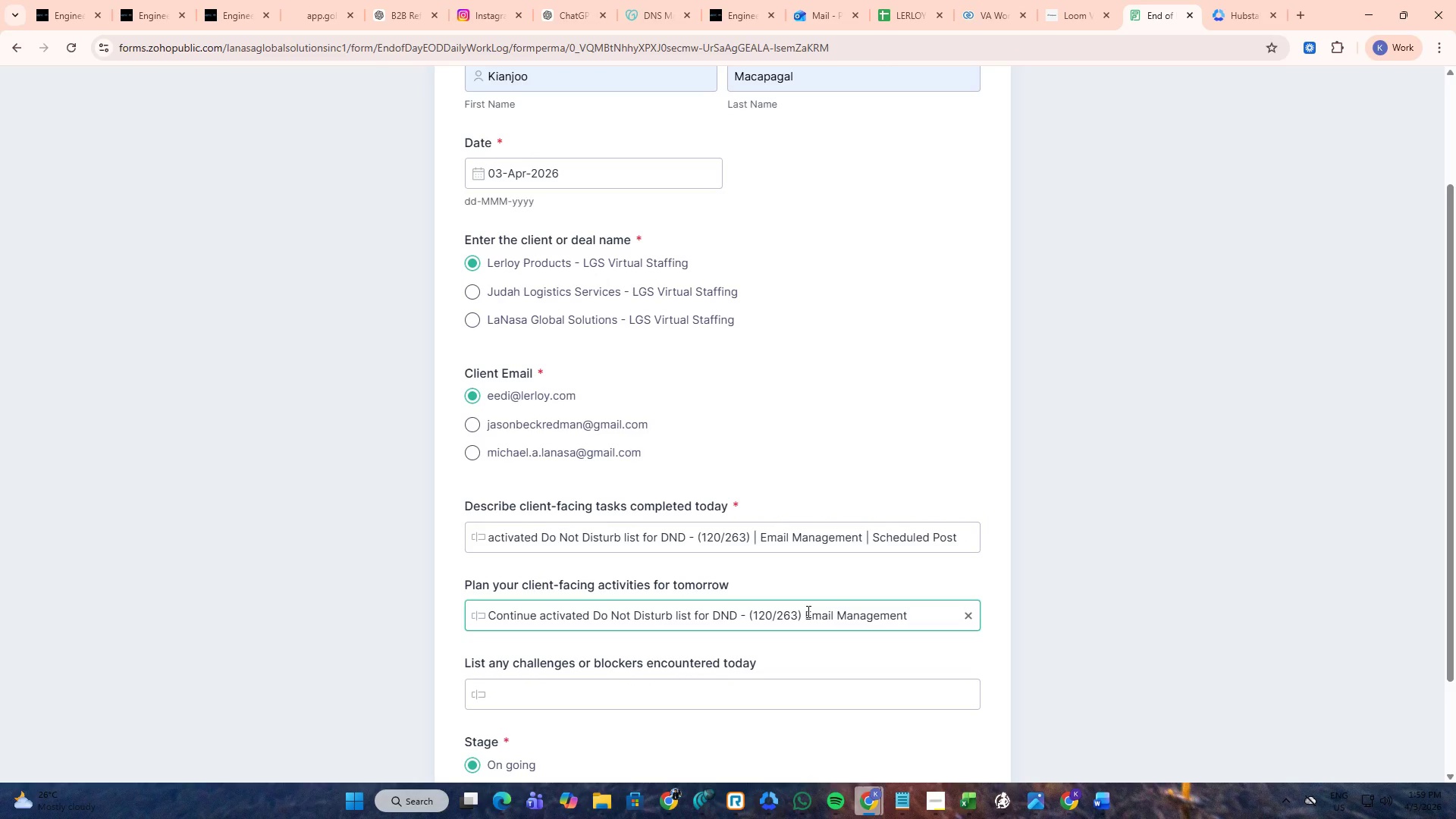 
key(Shift+Semicolon)
 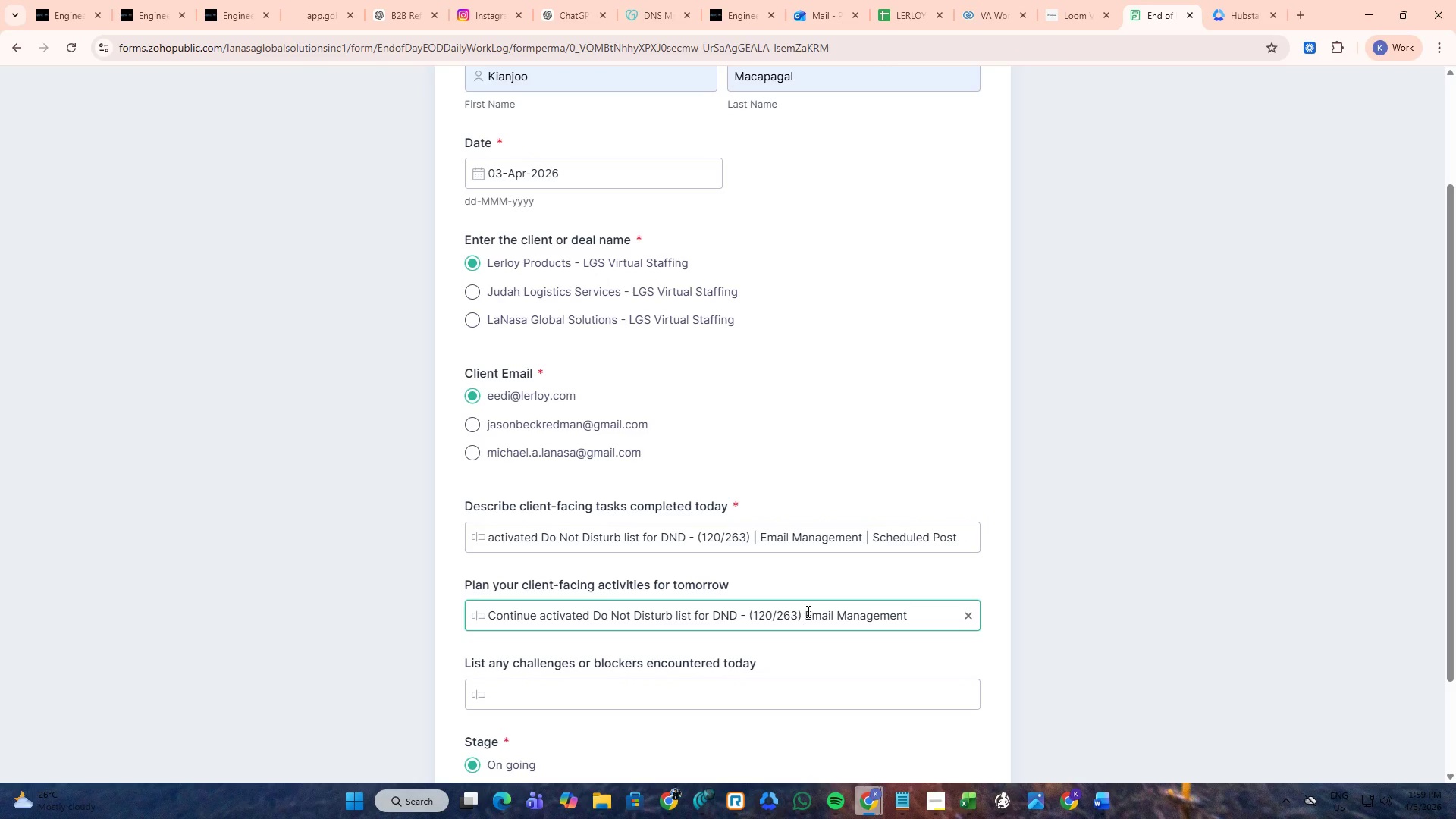 
key(Backspace)
 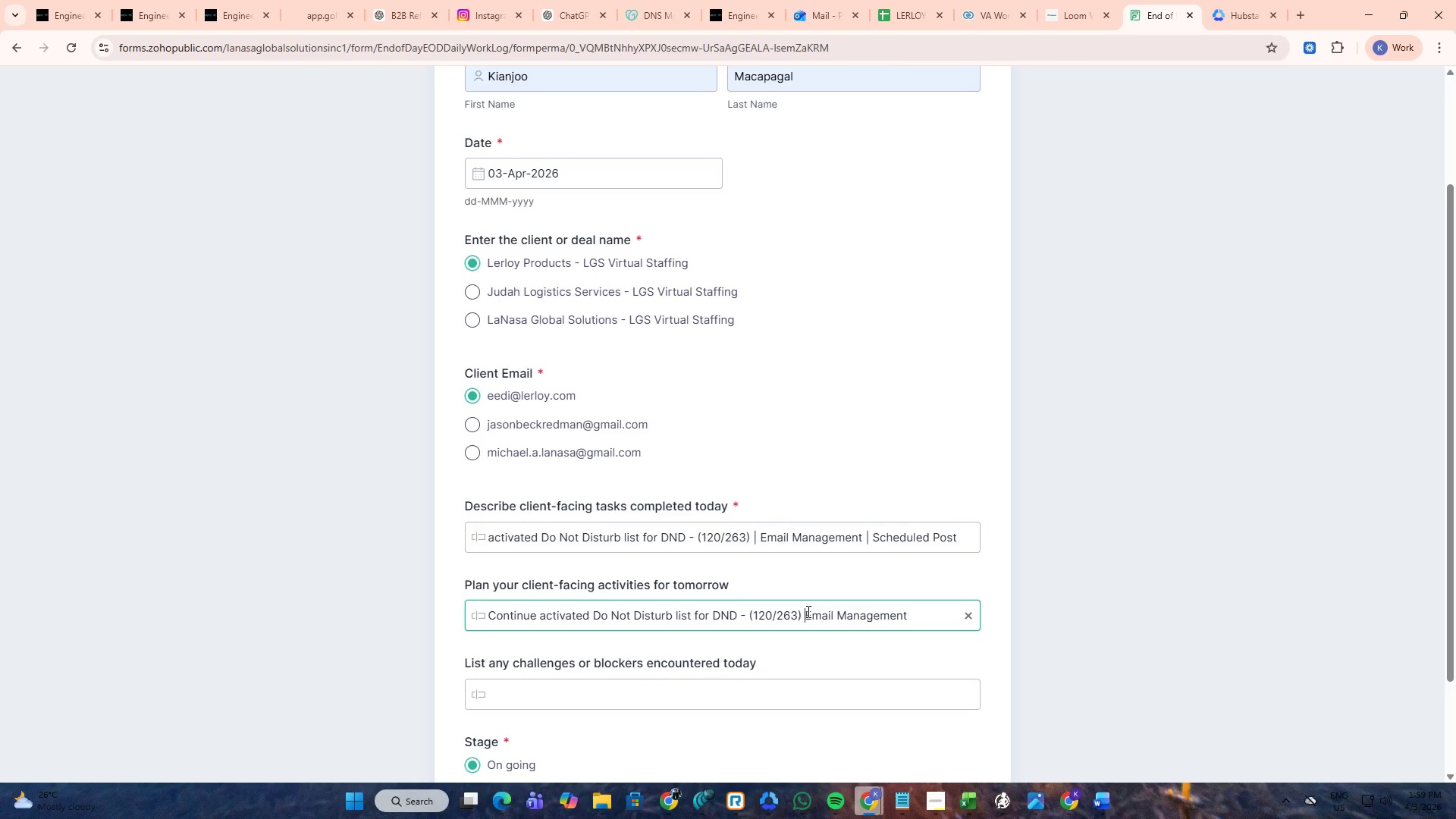 
key(Shift+Backslash)
 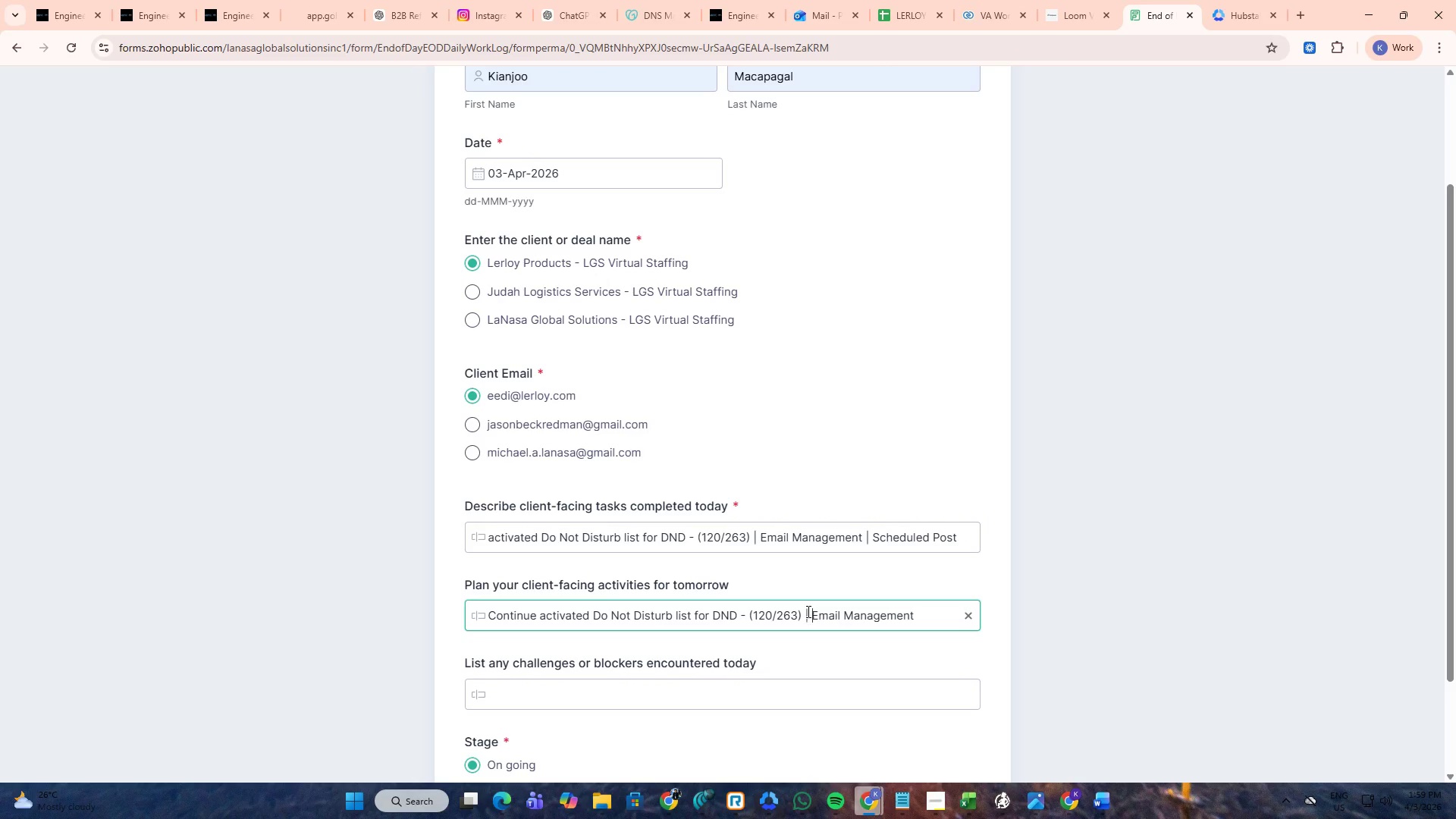 
key(Space)
 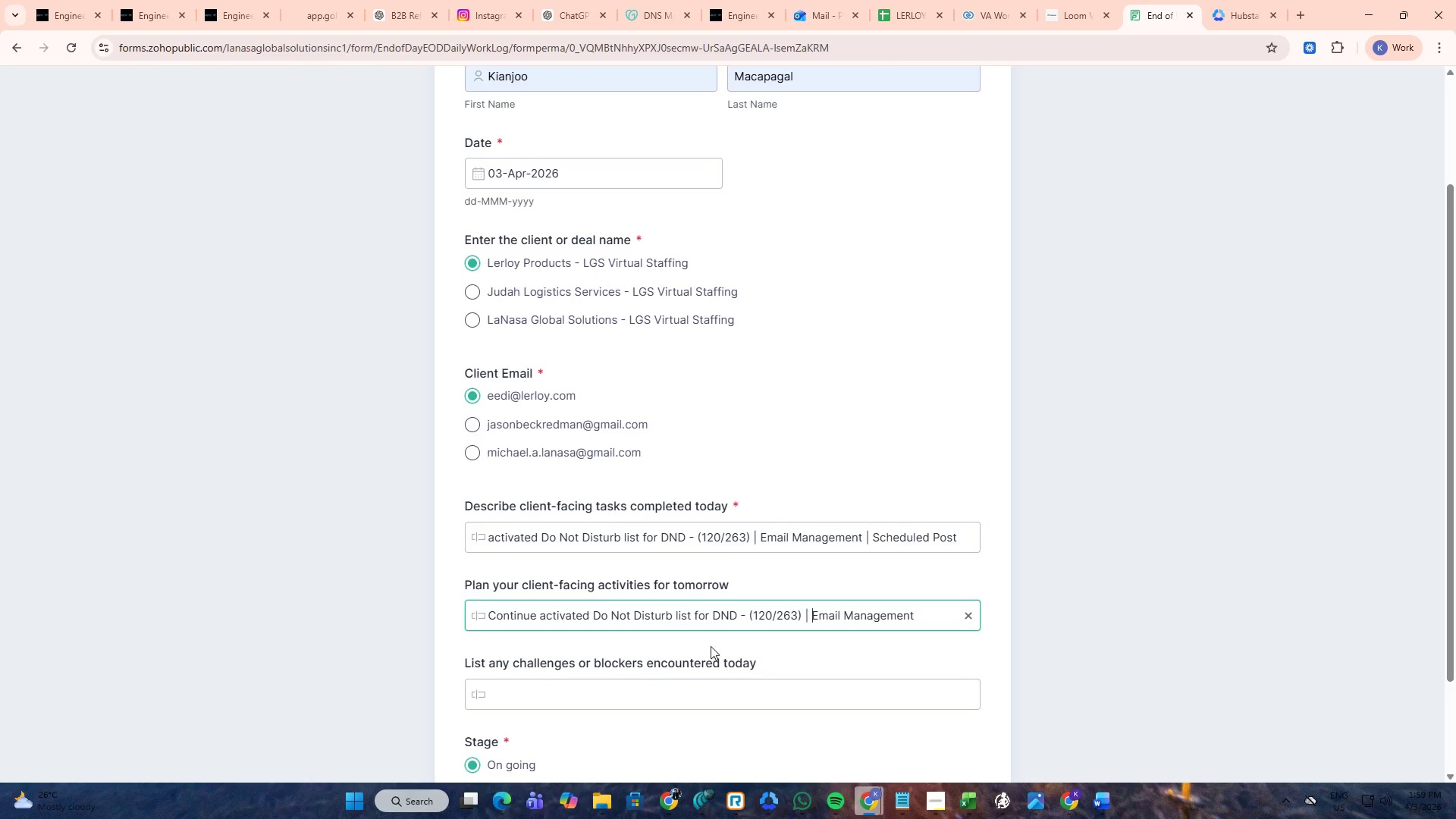 
left_click([622, 688])
 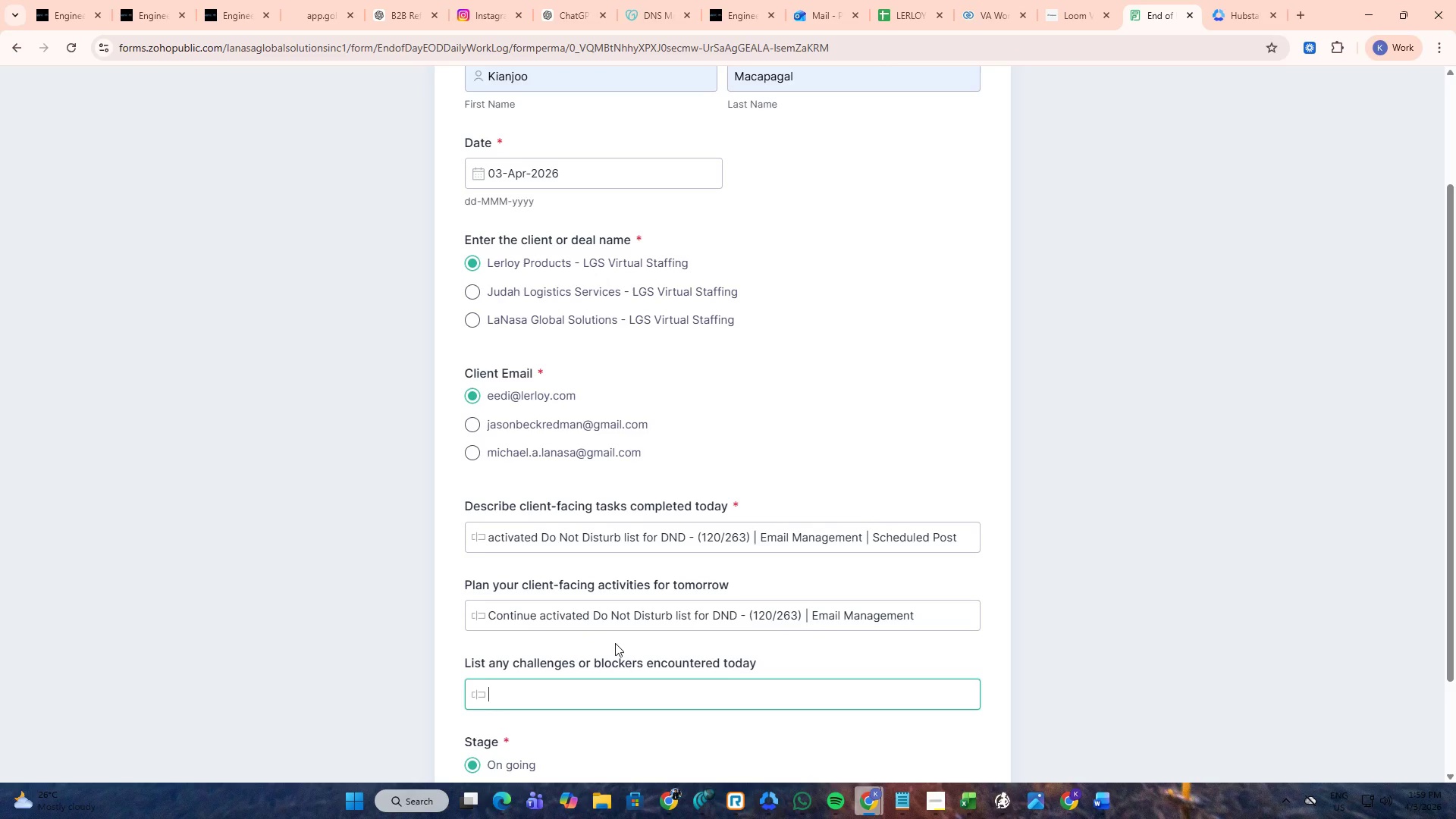 
scroll: coordinate [613, 636], scroll_direction: down, amount: 3.0
 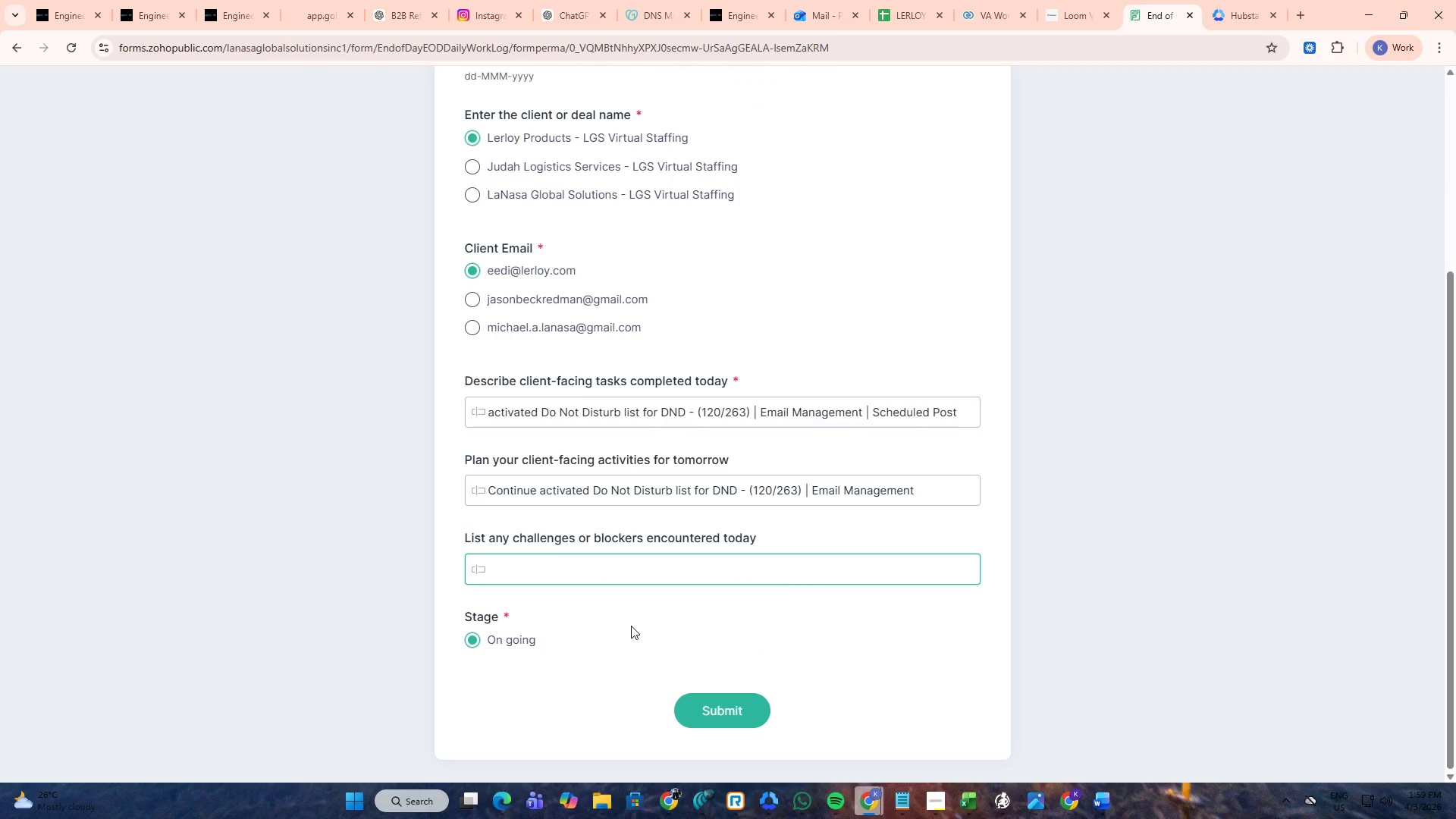 
left_click([353, 573])
 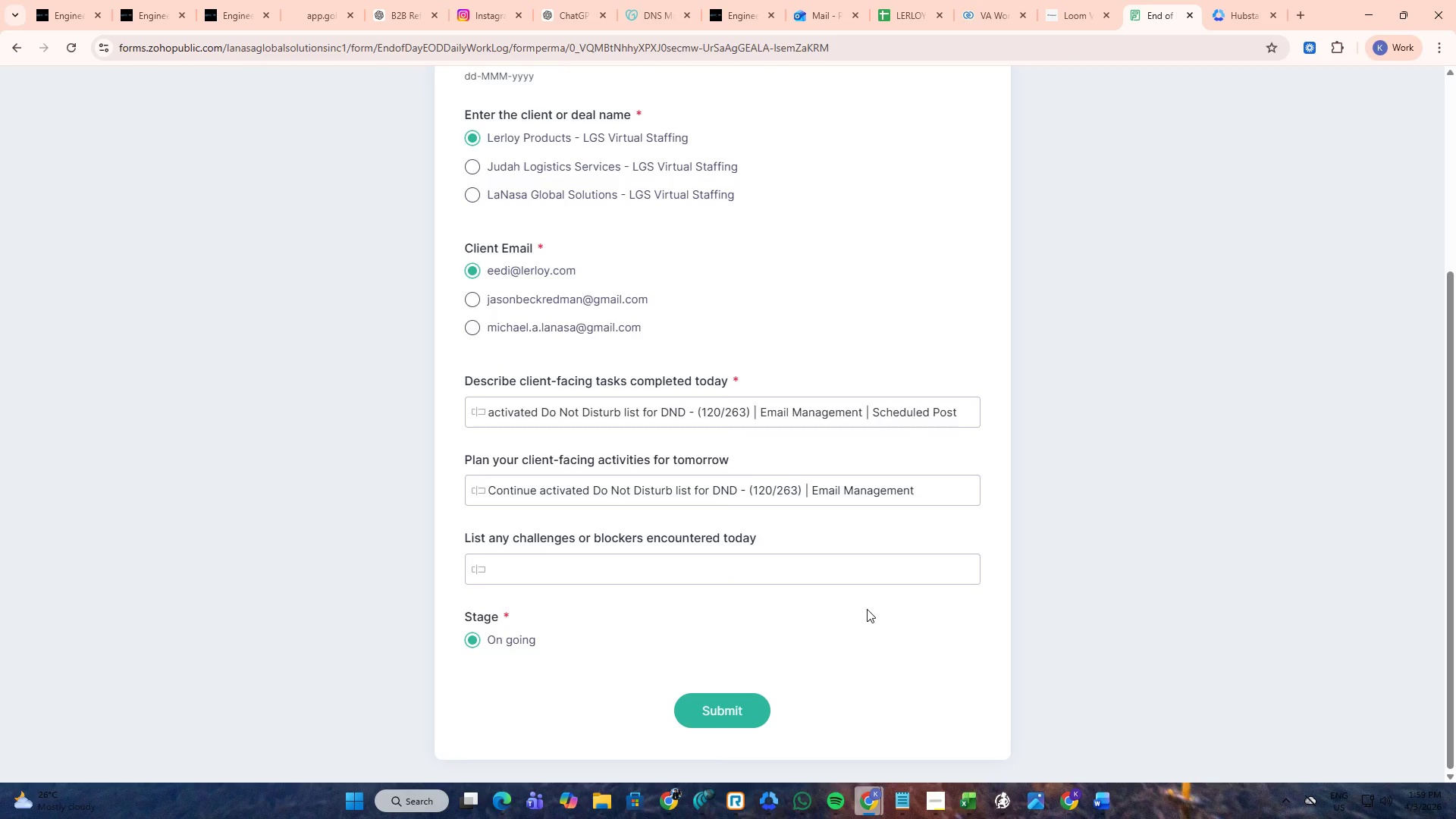 
wait(10.69)
 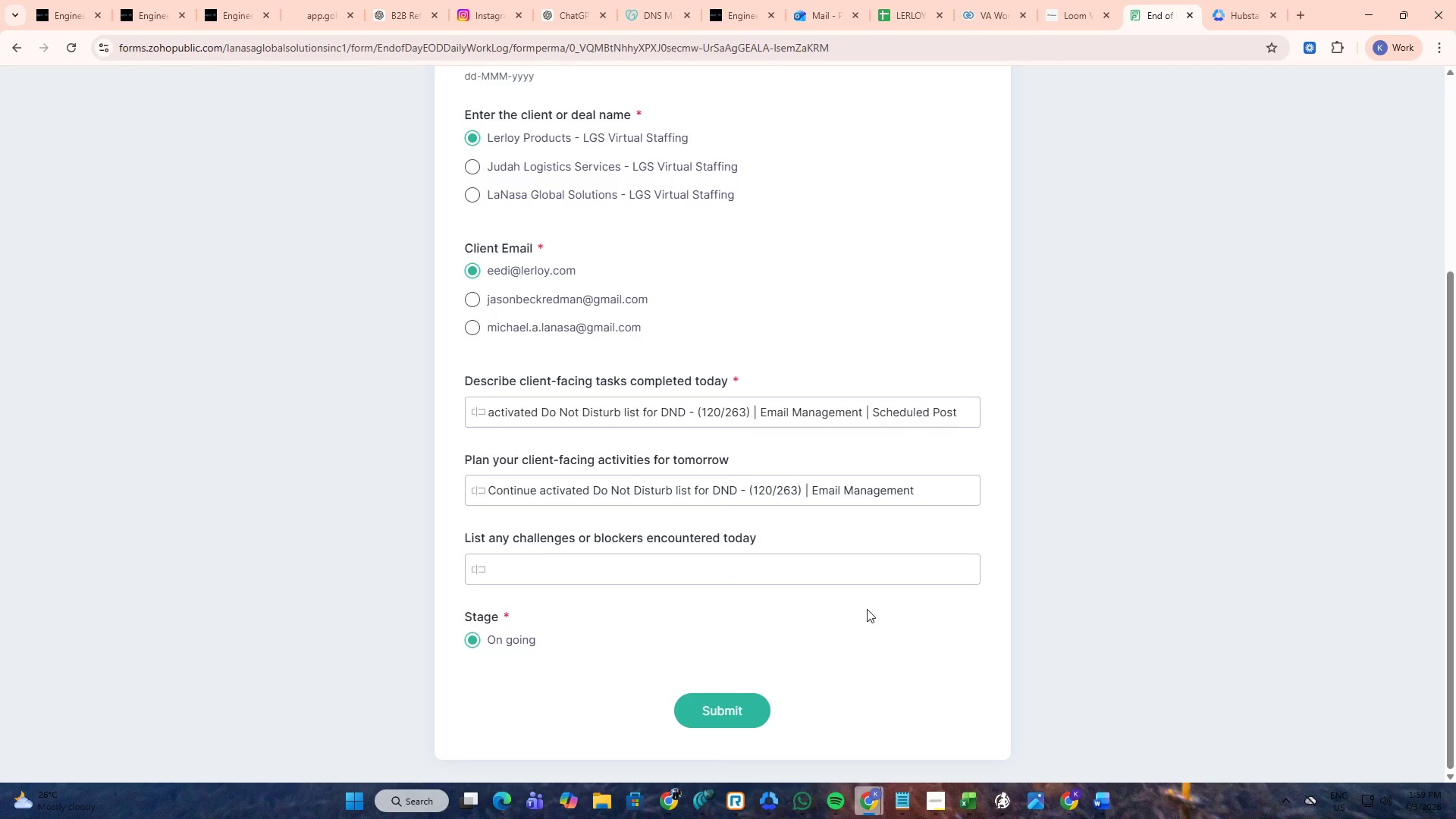 
left_click([906, 728])
 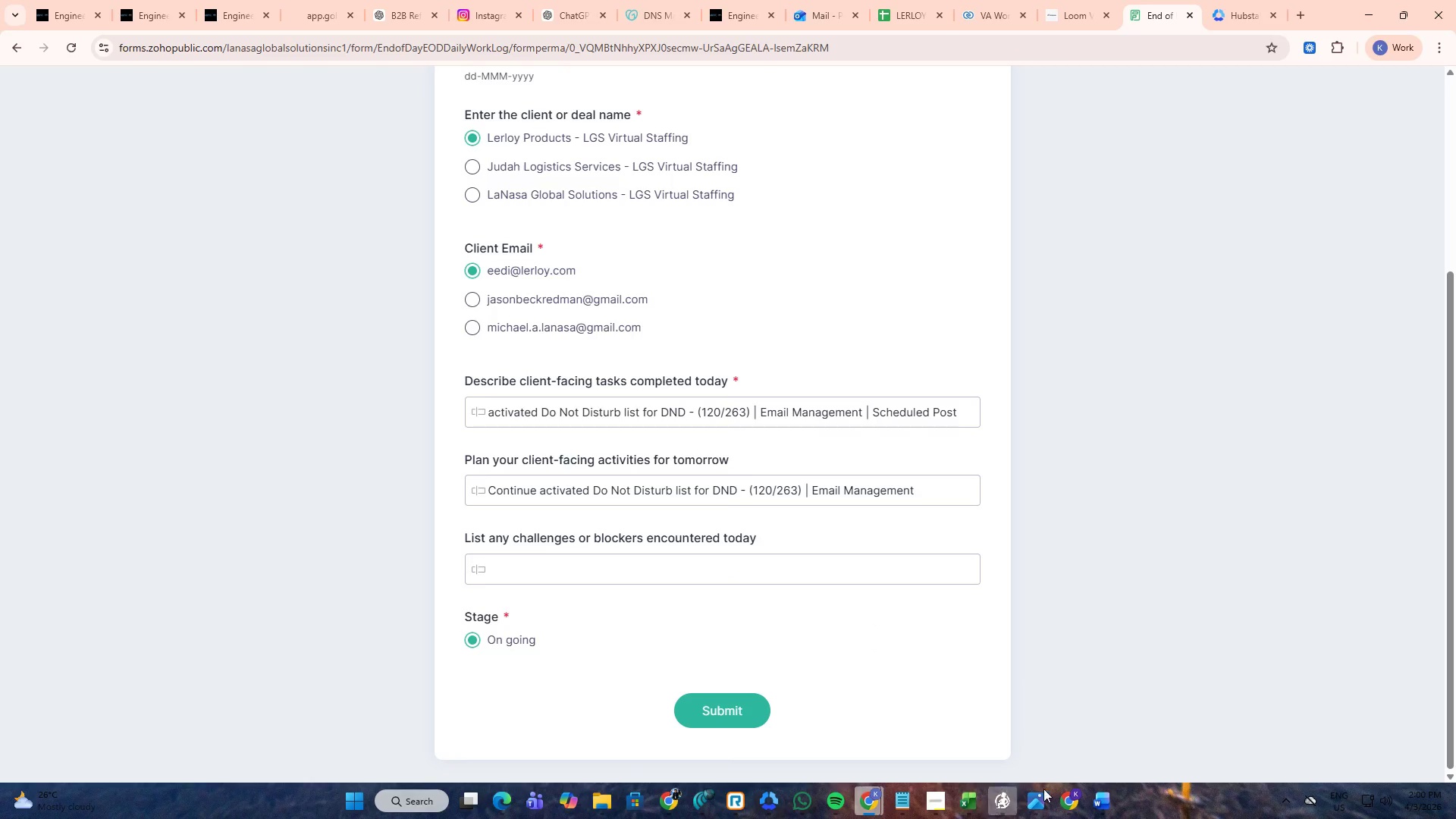 
left_click([1081, 796])
 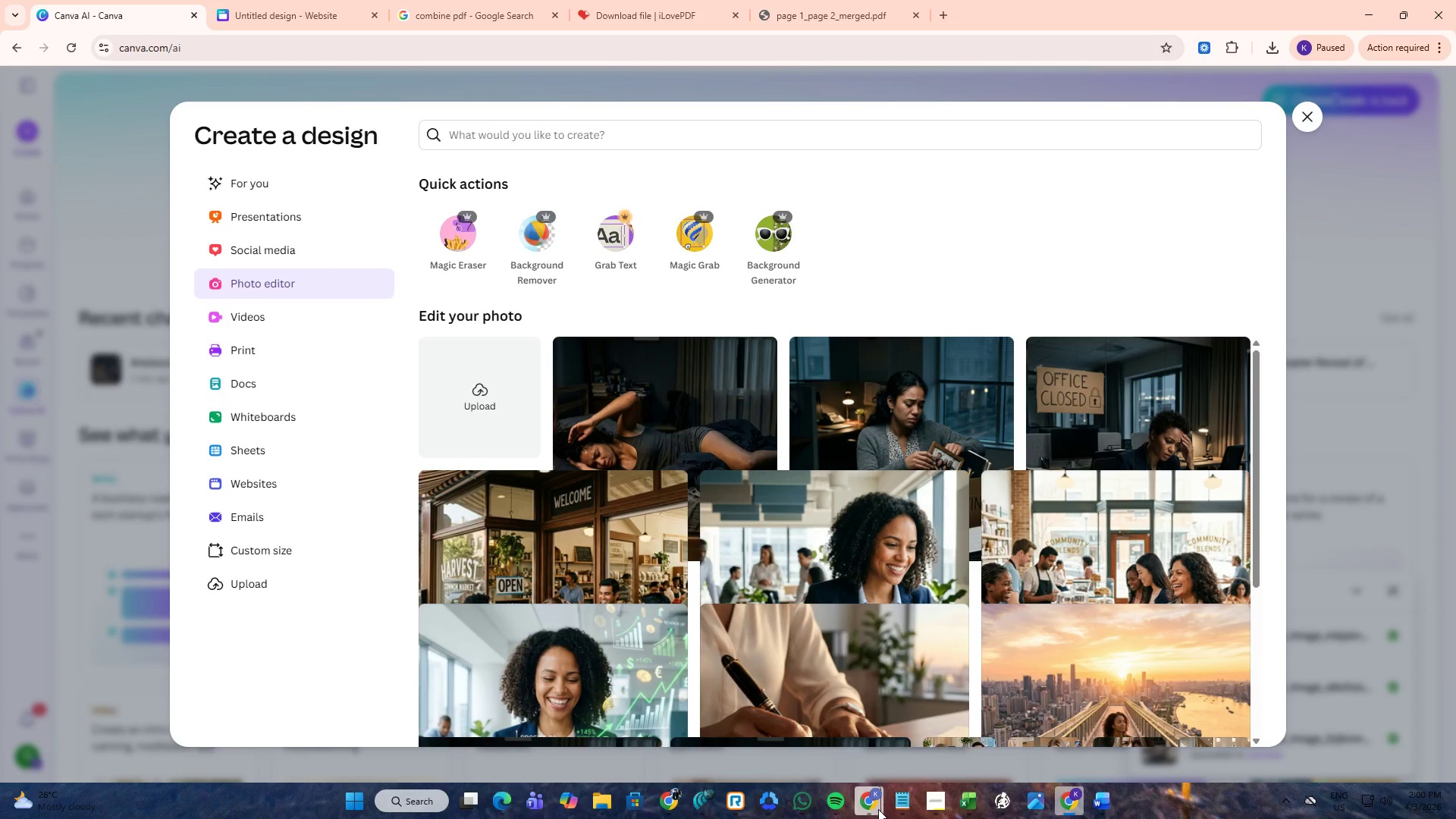 
left_click([816, 736])
 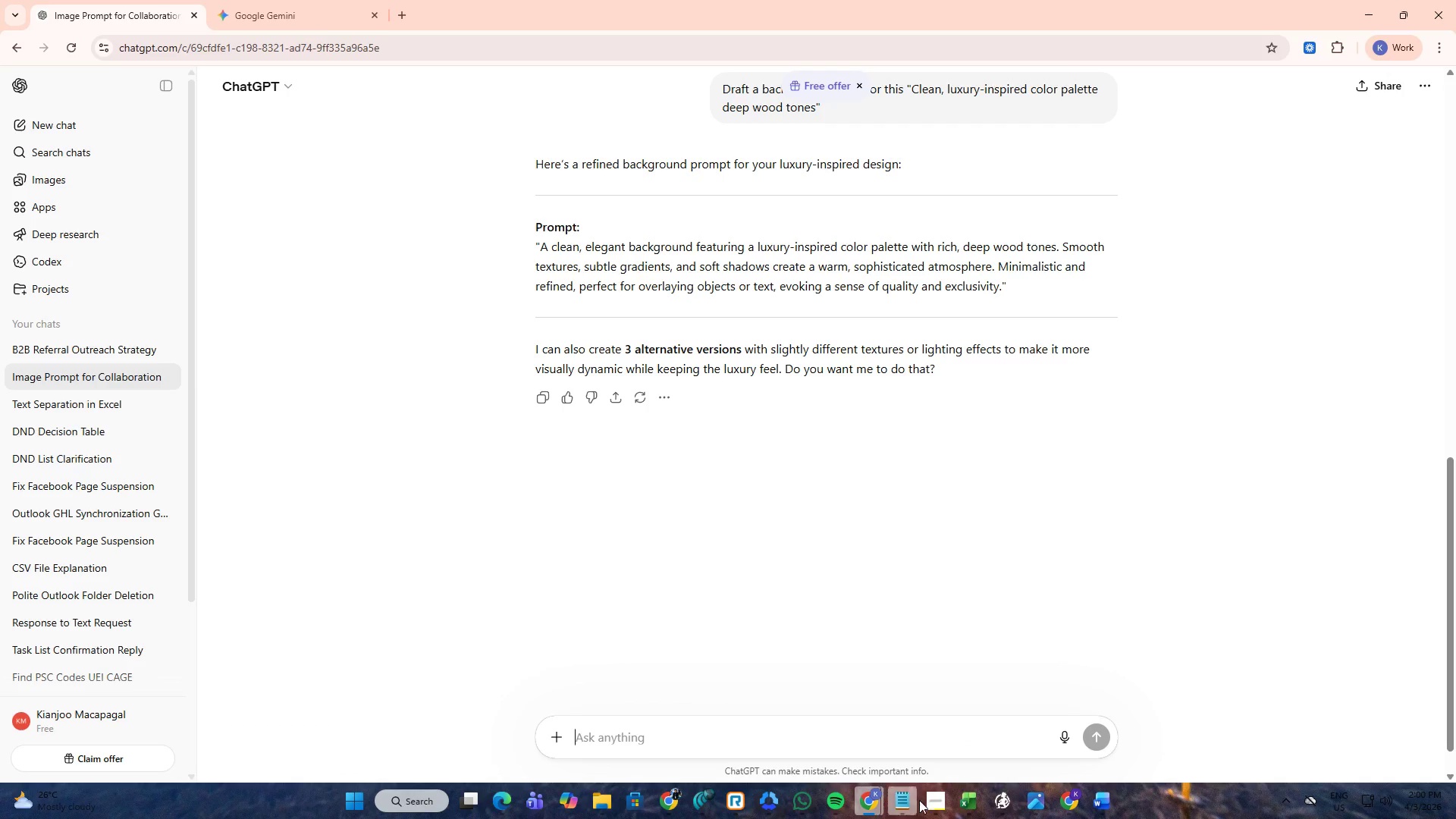 
left_click([930, 806])